 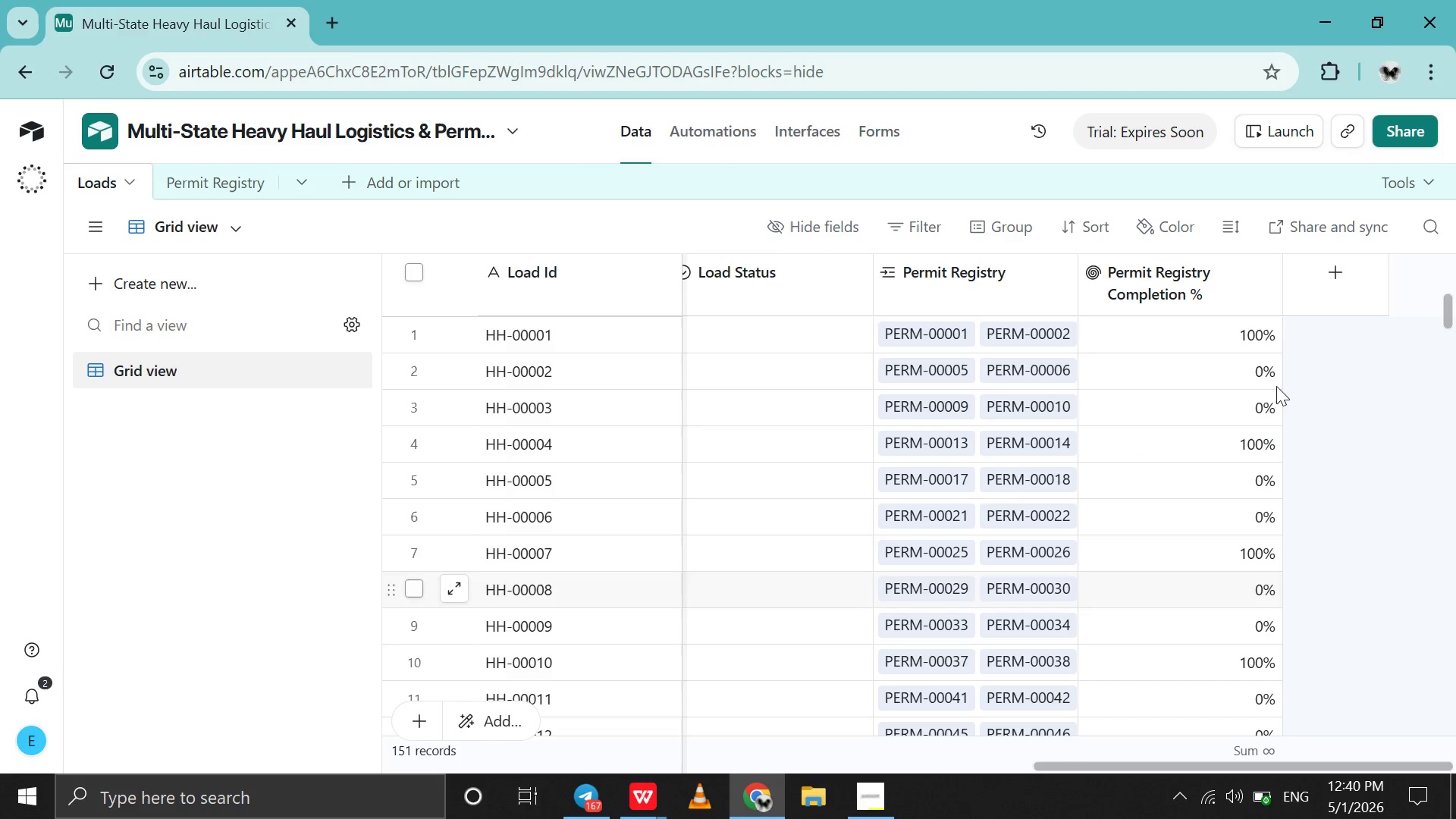 
left_click([1320, 270])
 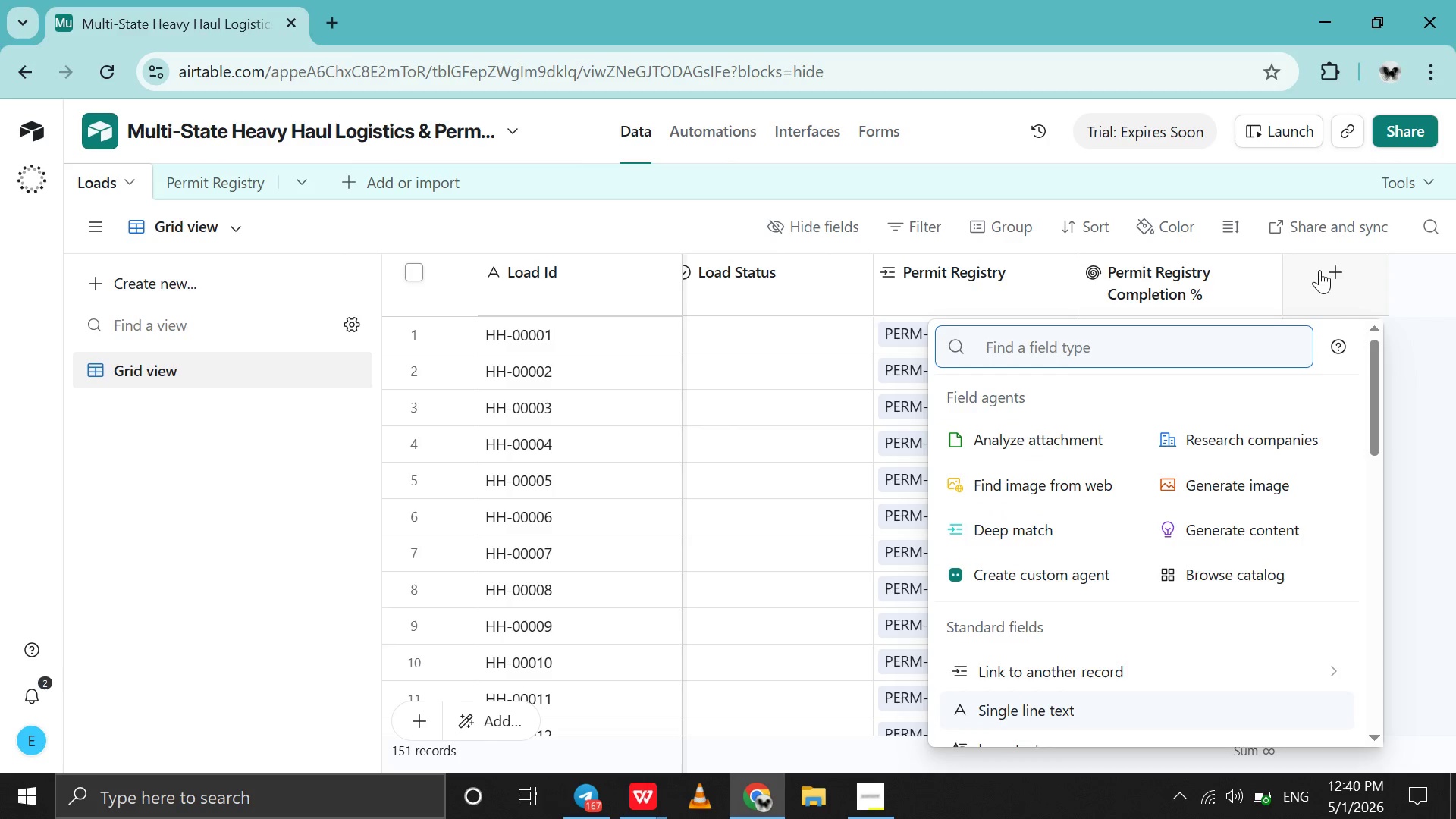 
type(da)
 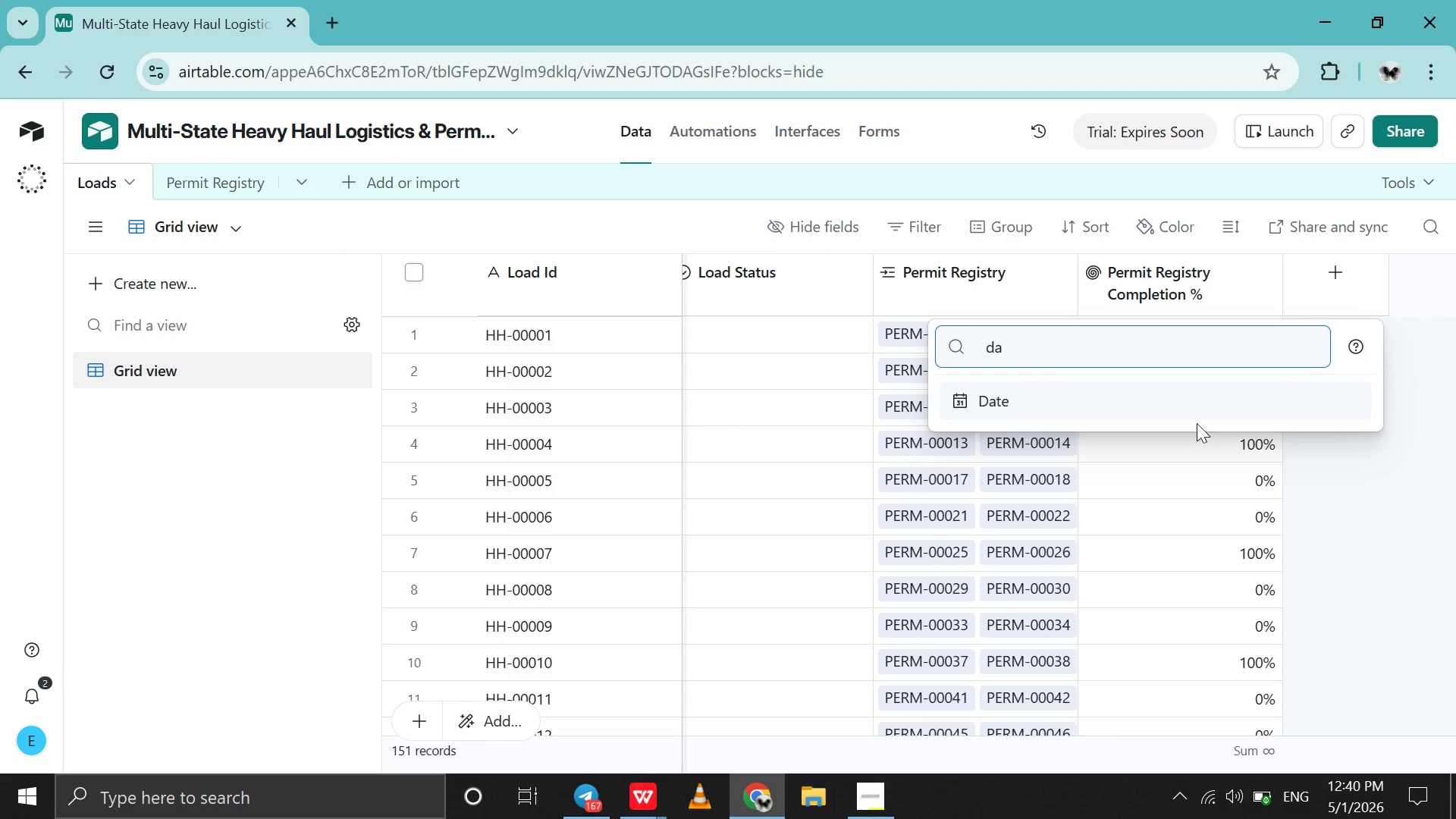 
left_click([1197, 417])
 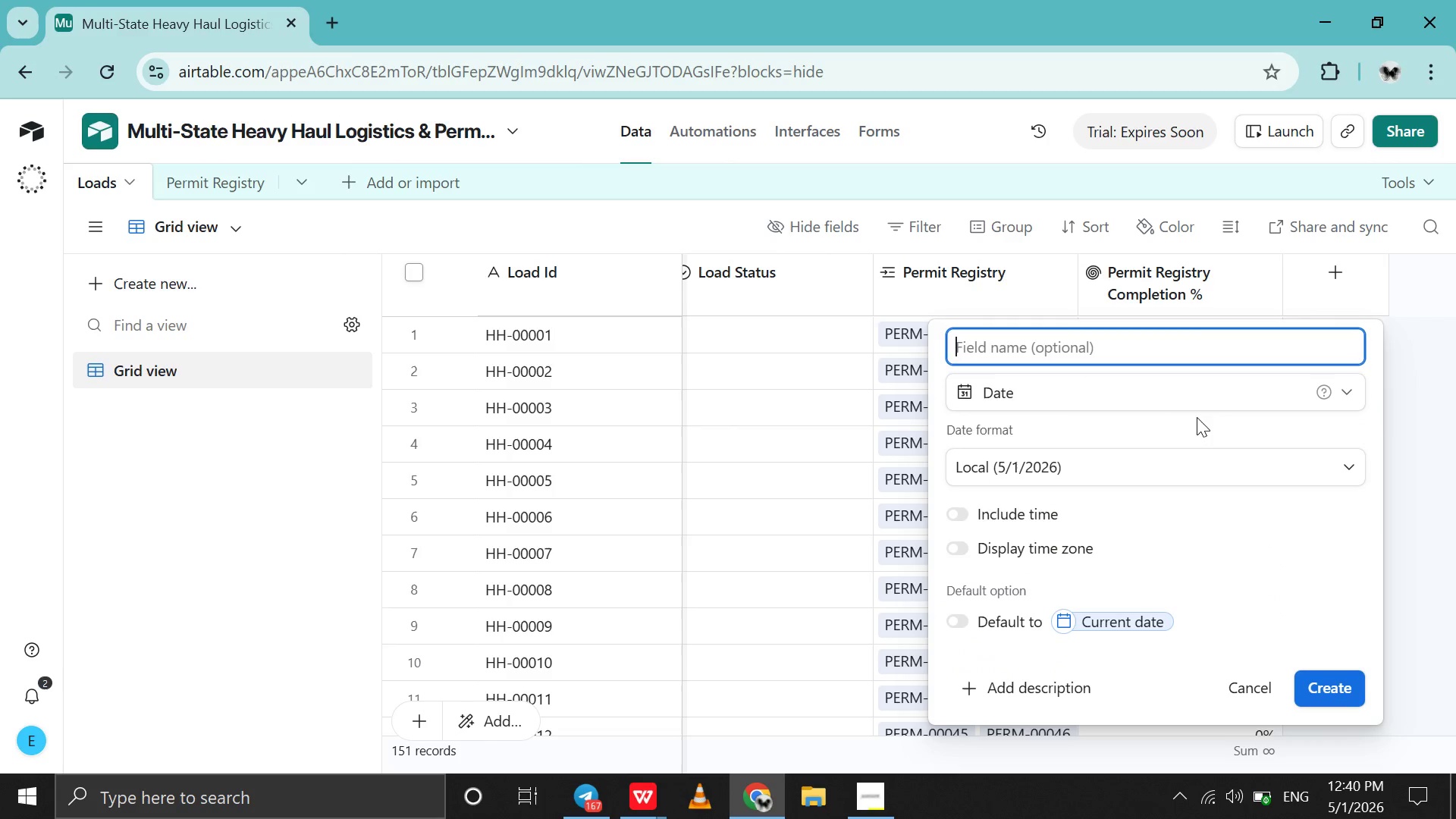 
type(Delivery dEADLINE)
 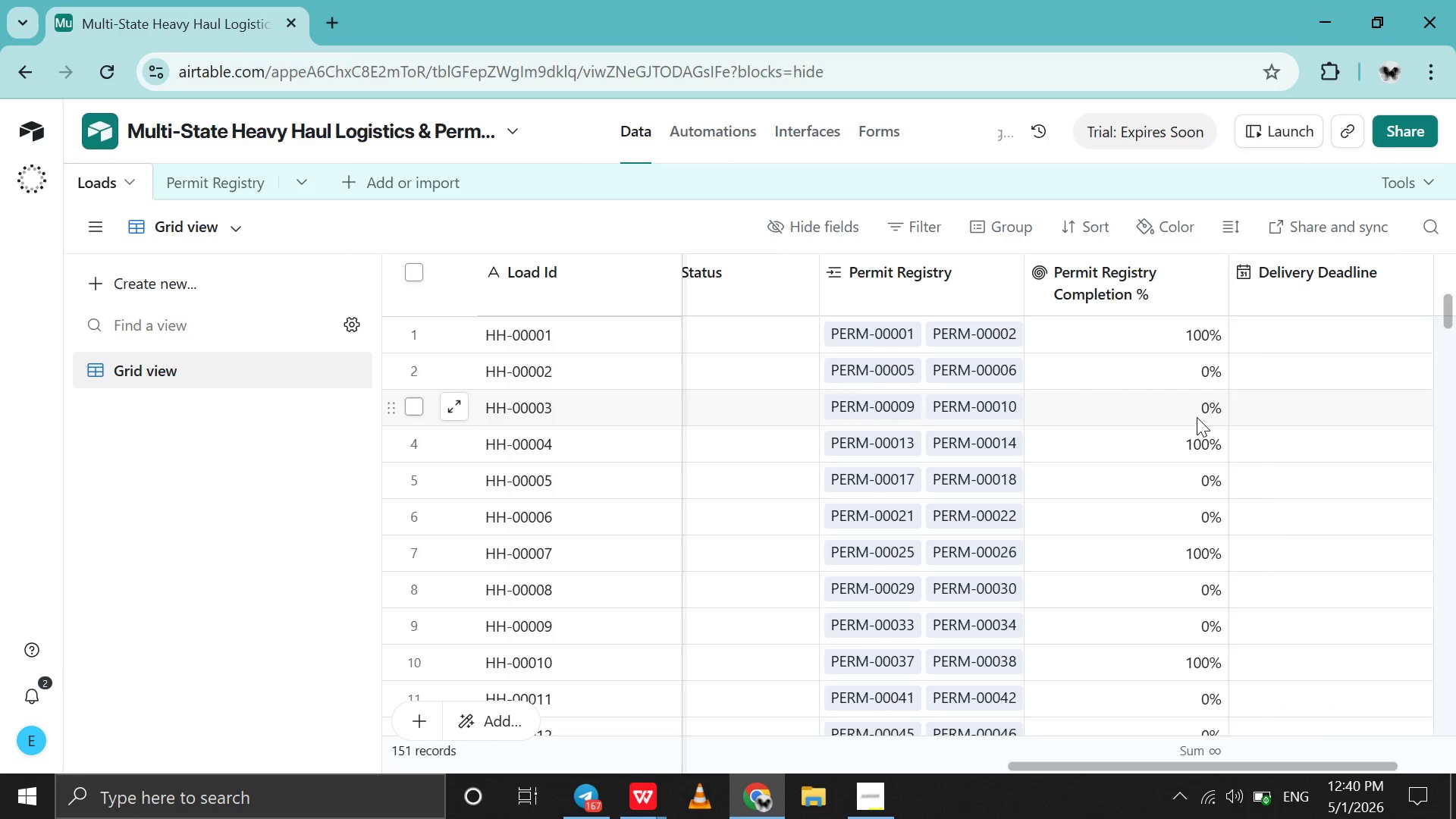 
hold_key(key=CapsLock, duration=0.52)
 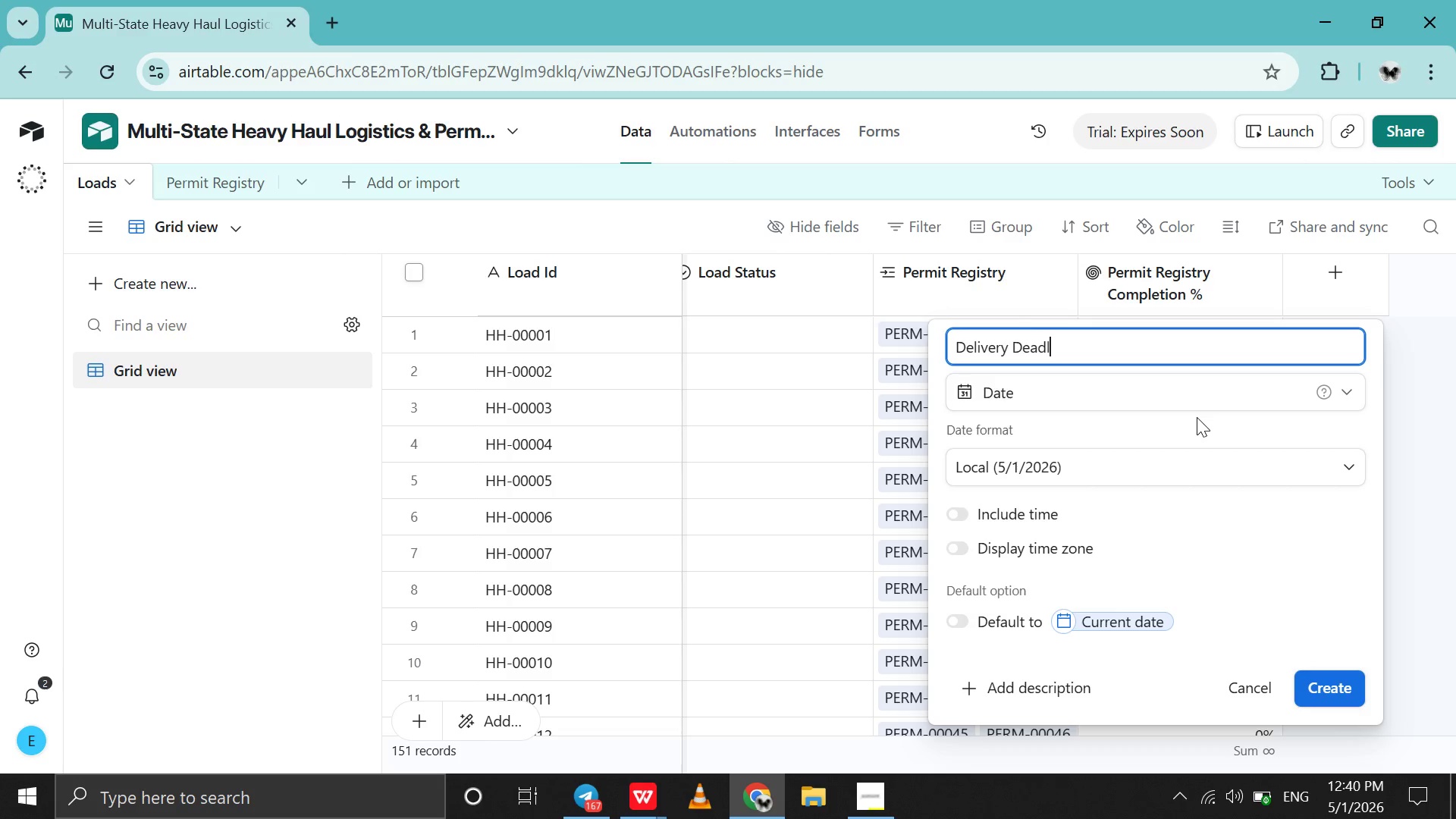 
key(Enter)
 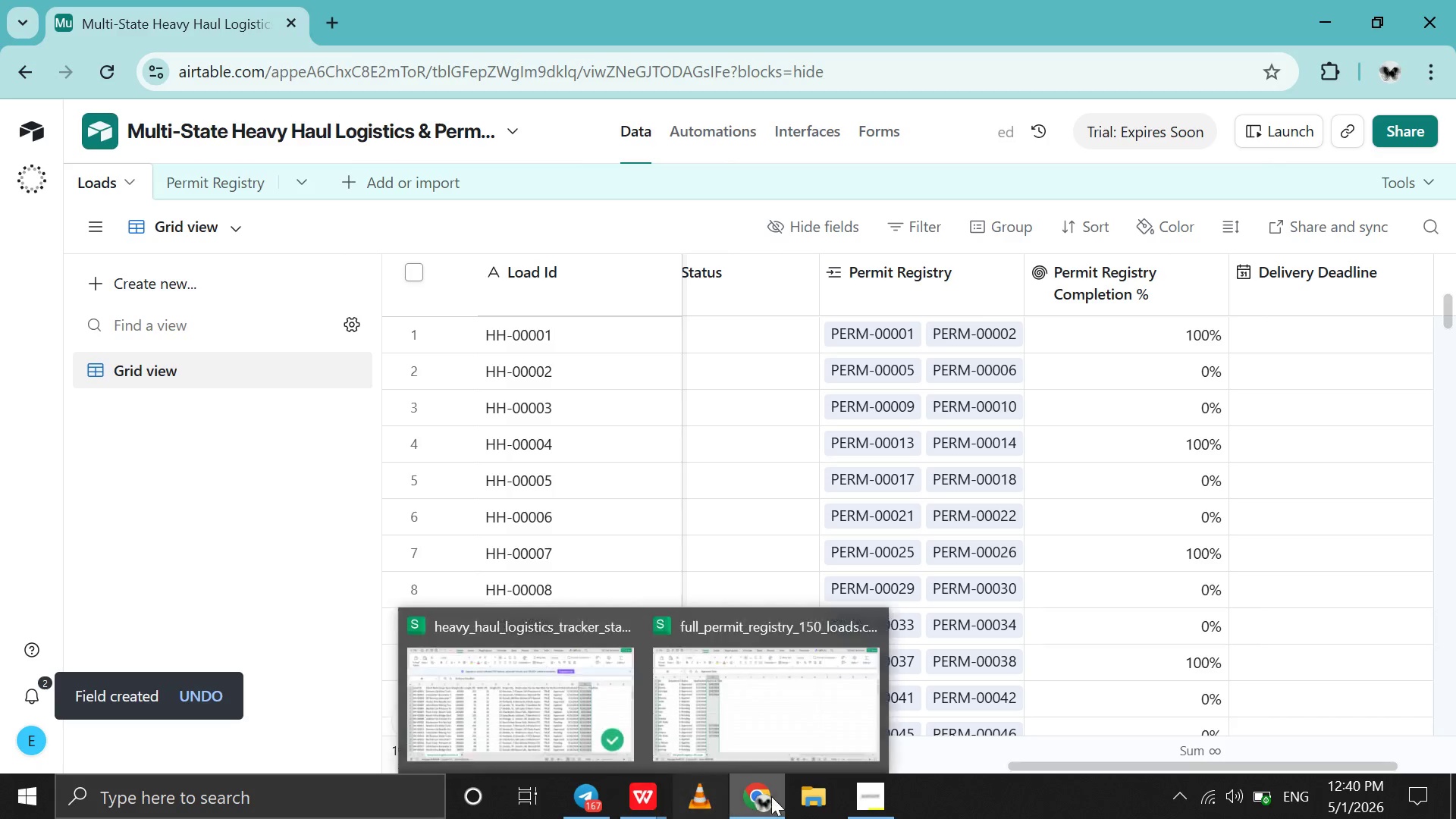 
left_click([769, 795])